 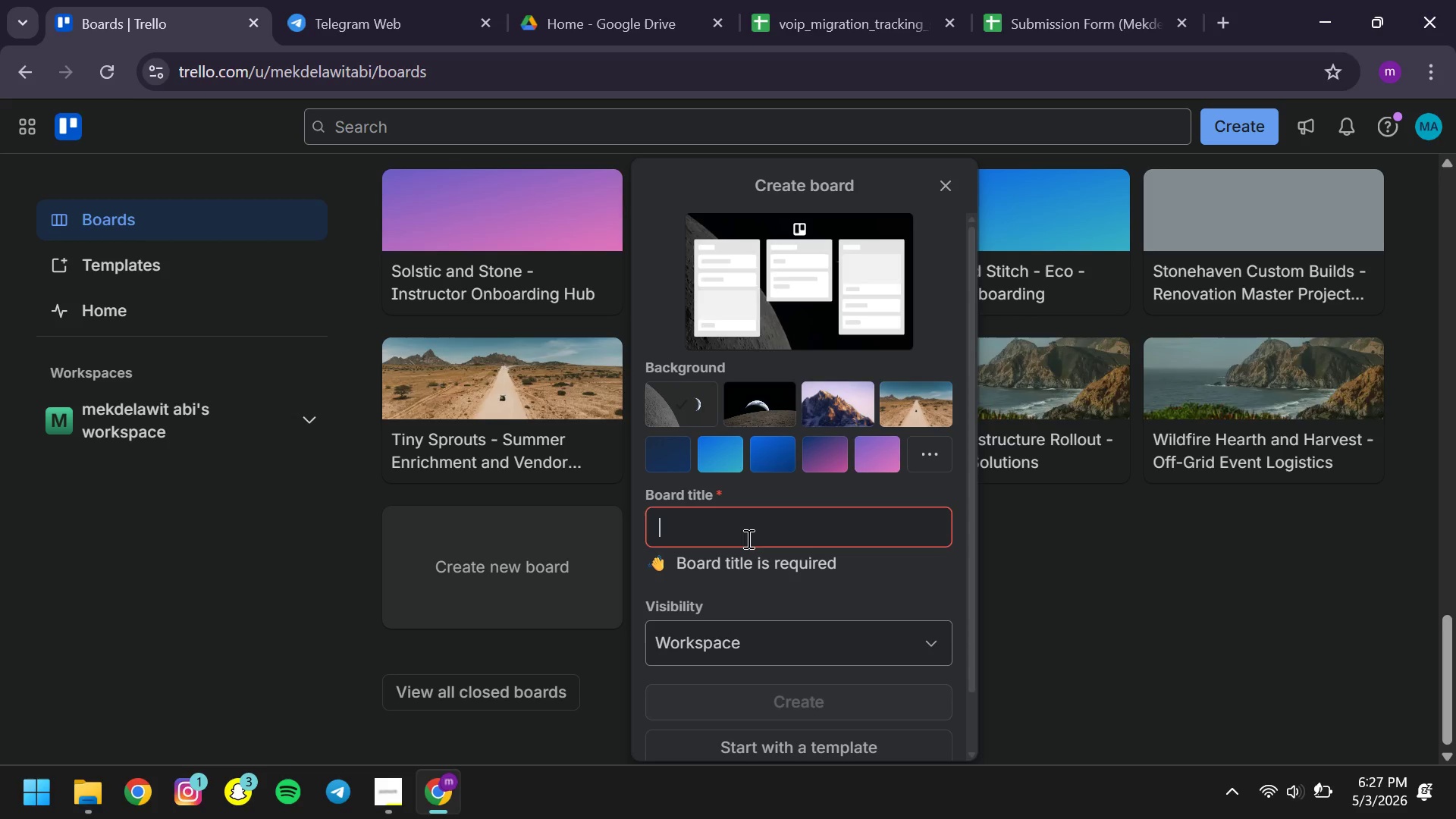 
type(VOIP Migration Management Board - Sterling and Pine Financial )
 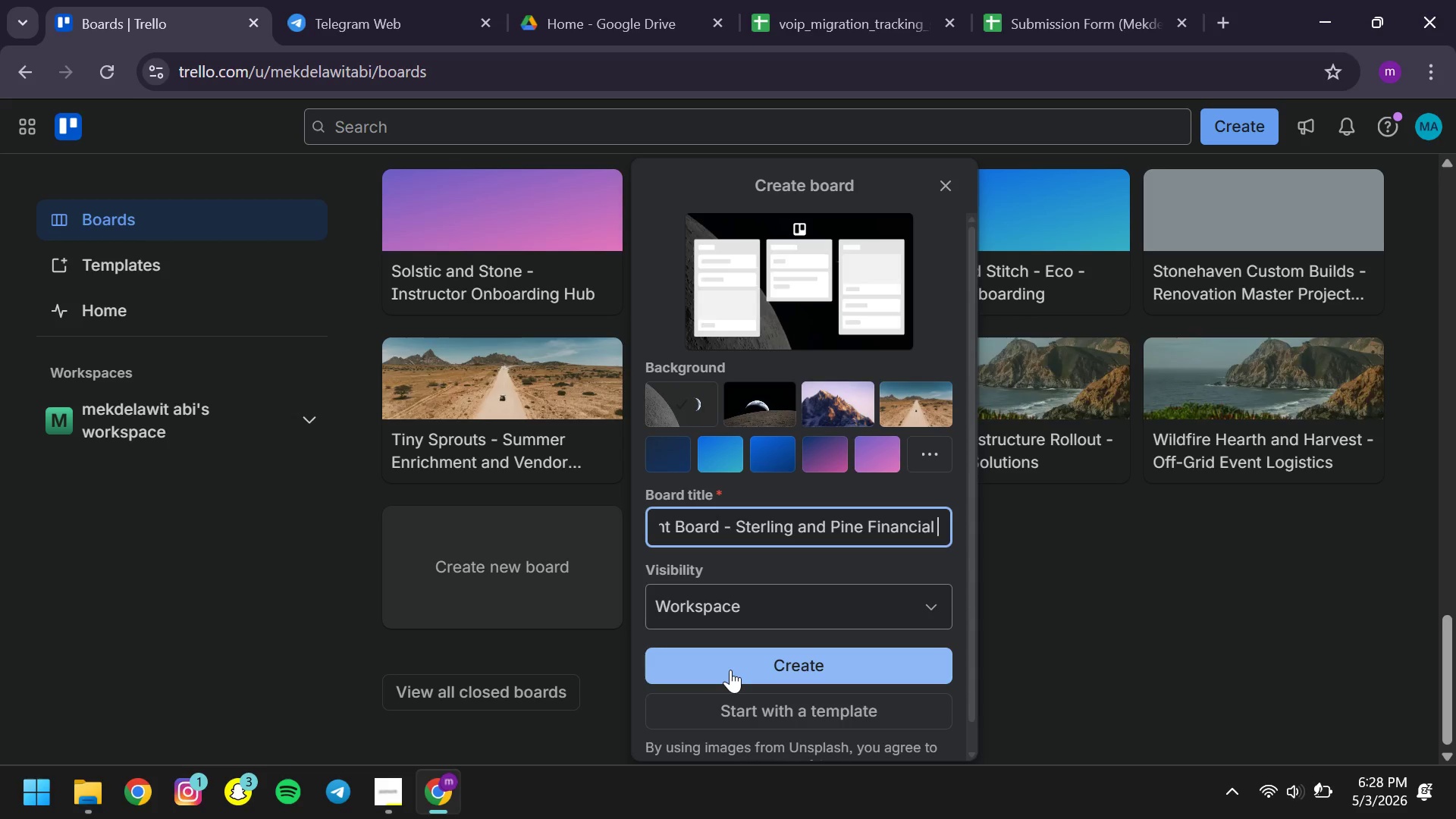 
left_click([730, 670])
 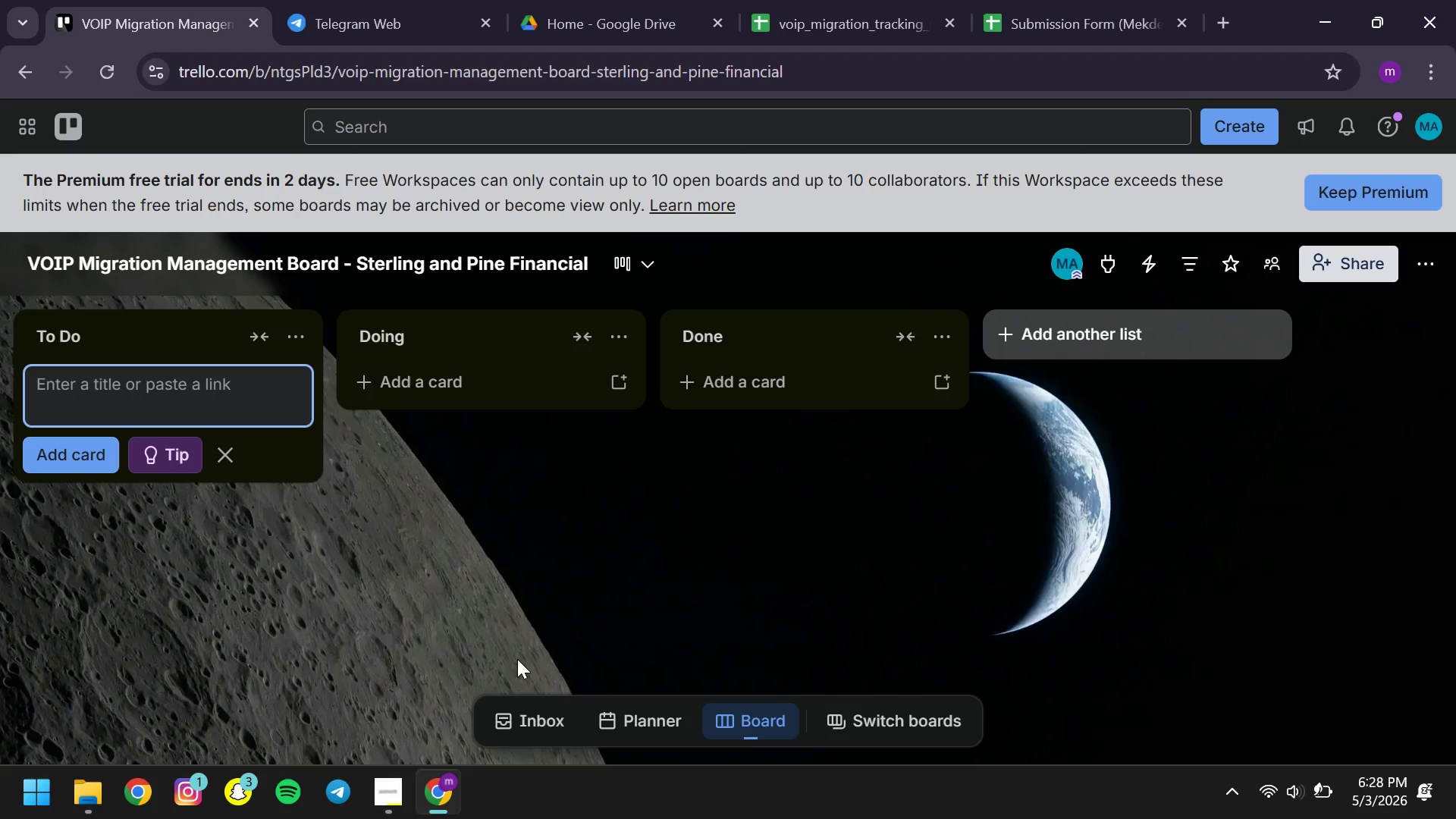 
wait(14.33)
 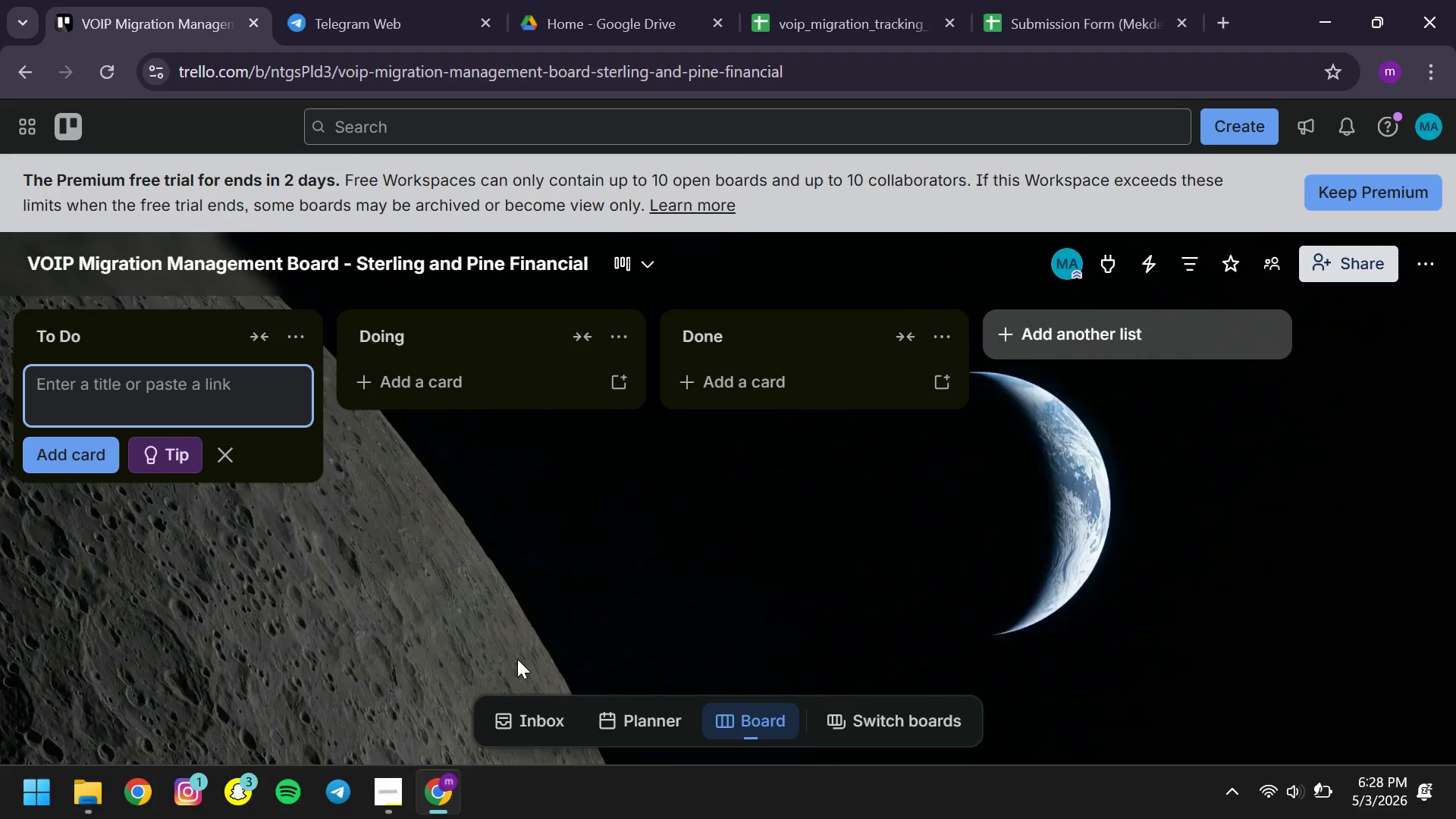 
left_click([1431, 260])
 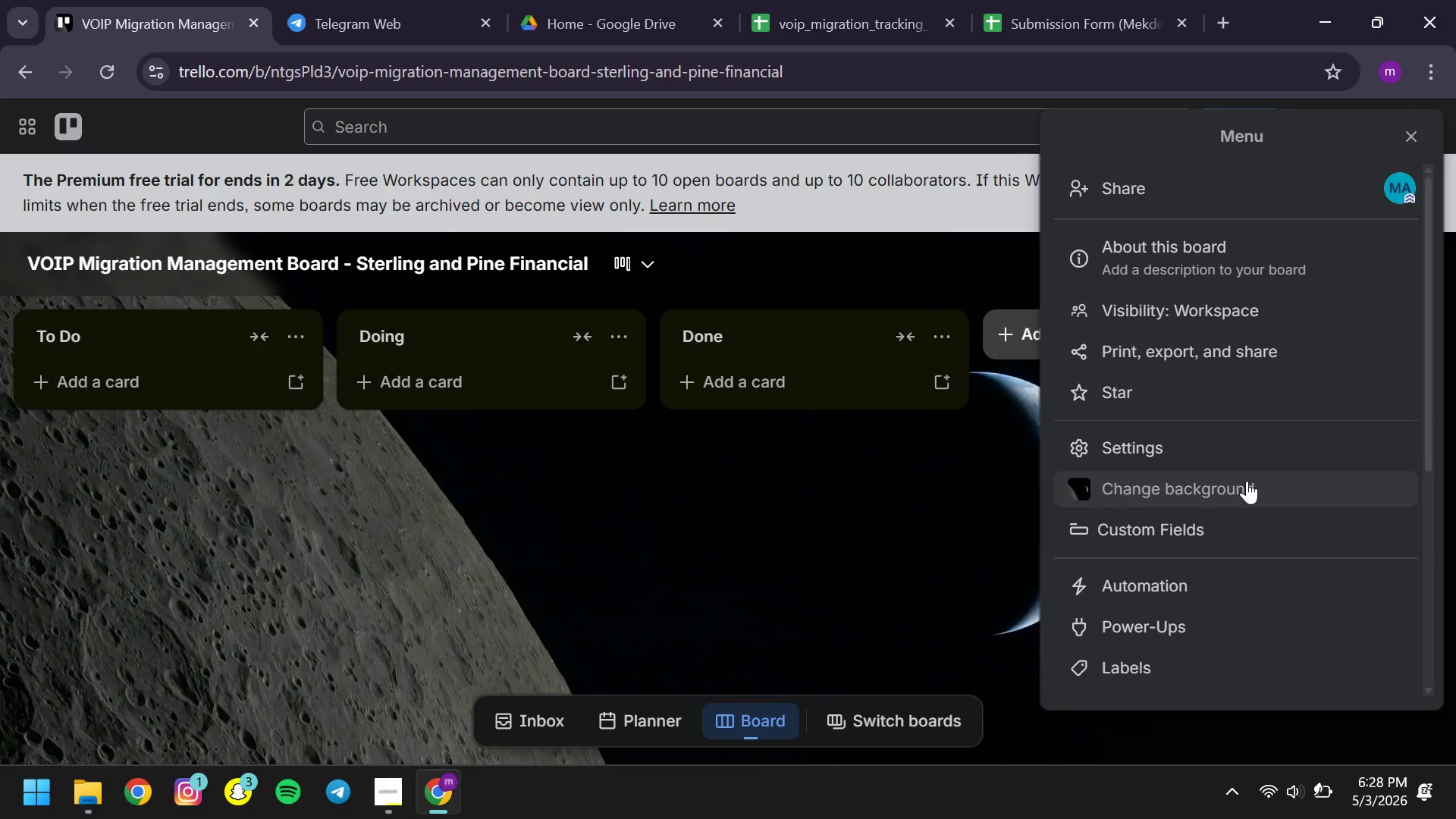 
left_click([1247, 481])
 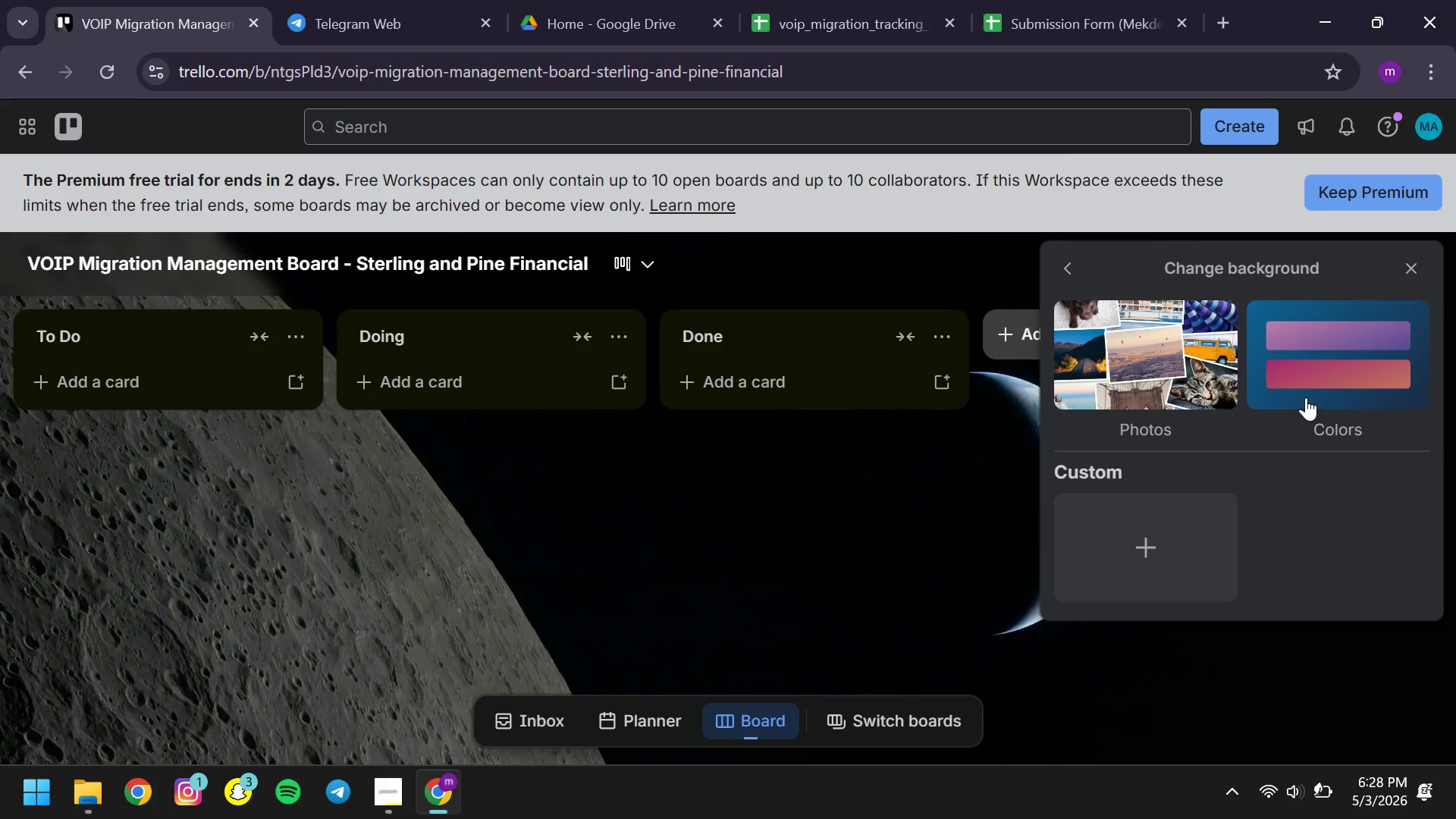 
left_click([1306, 397])
 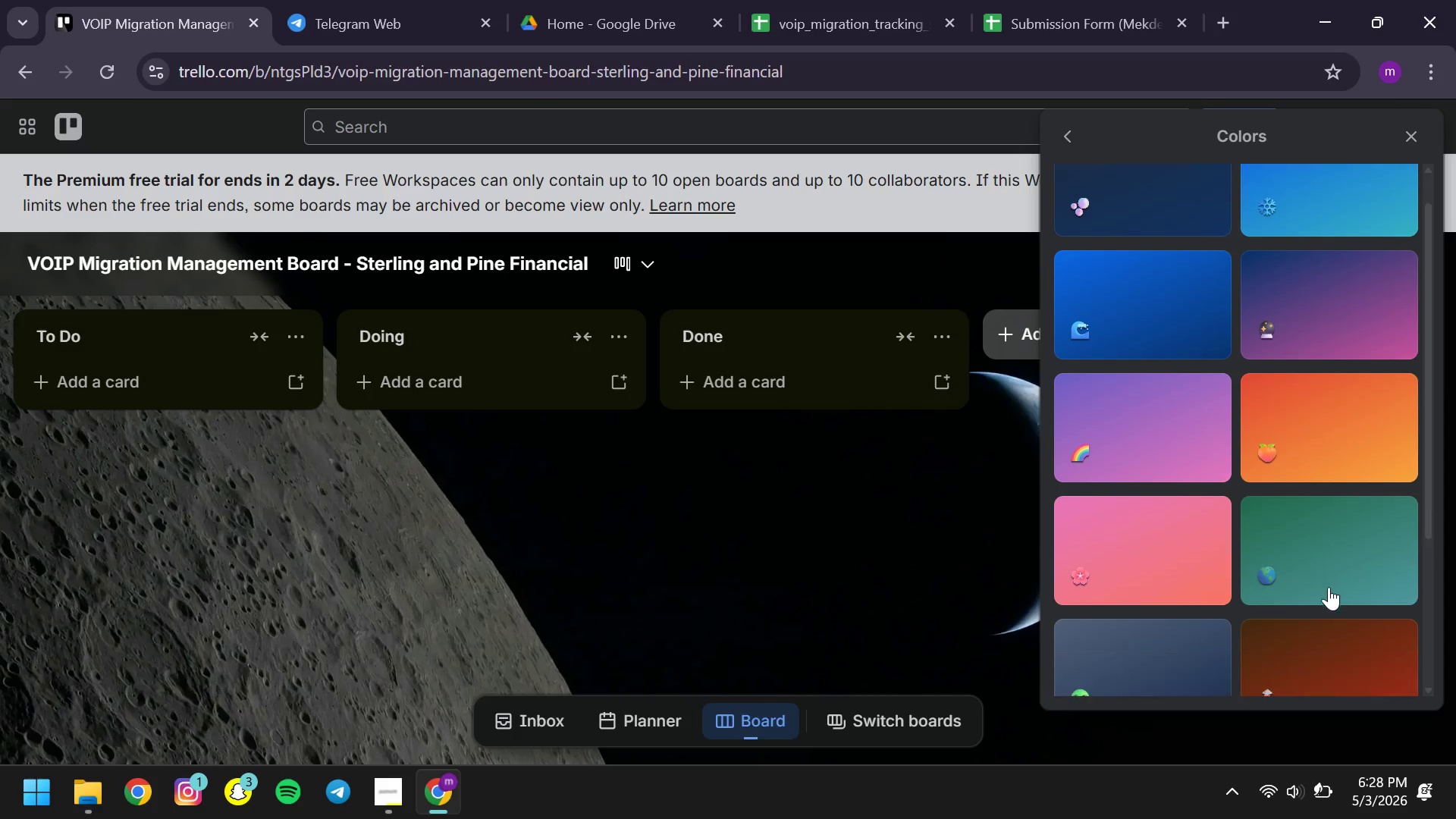 
wait(6.19)
 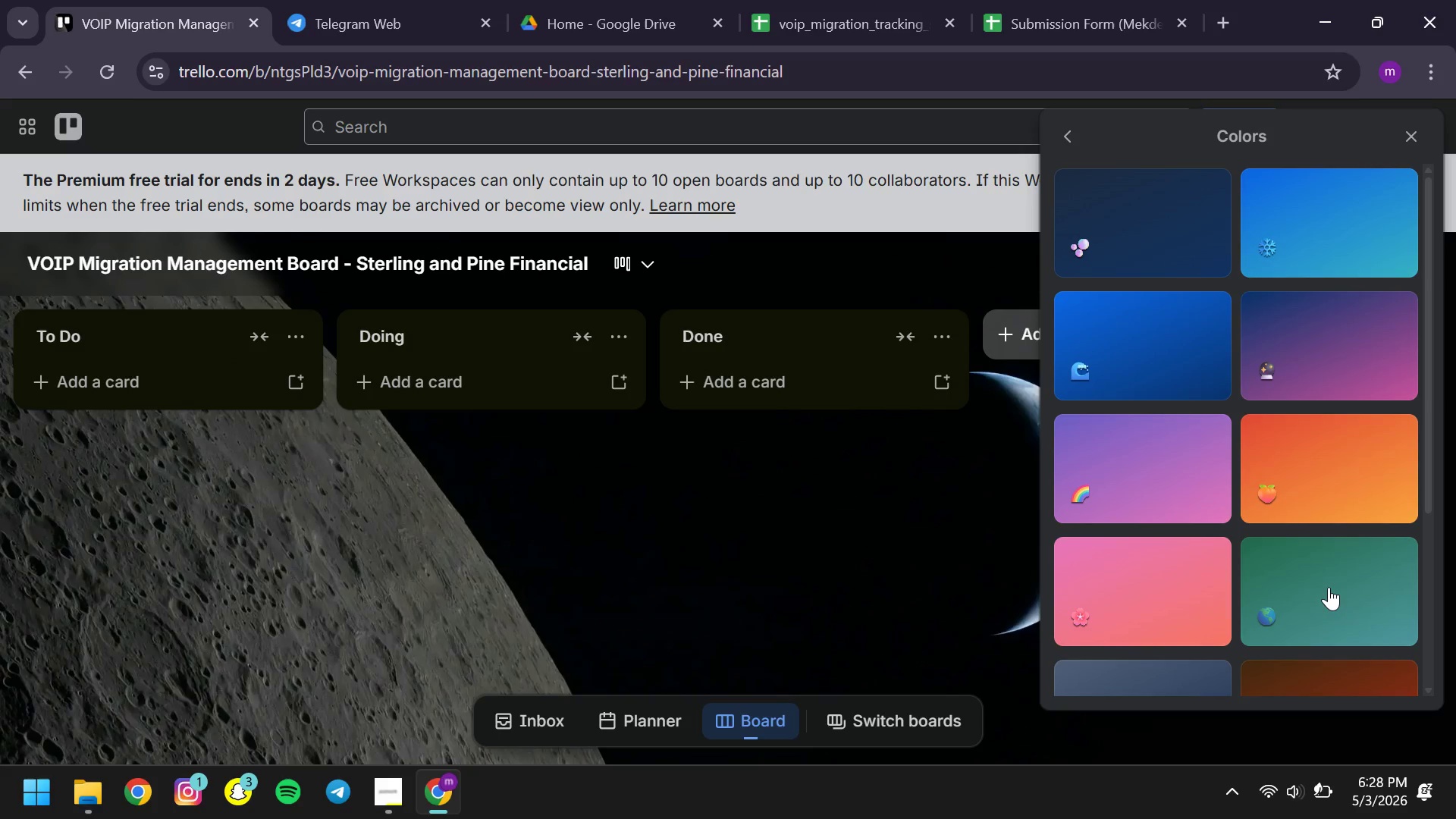 
left_click([1284, 528])
 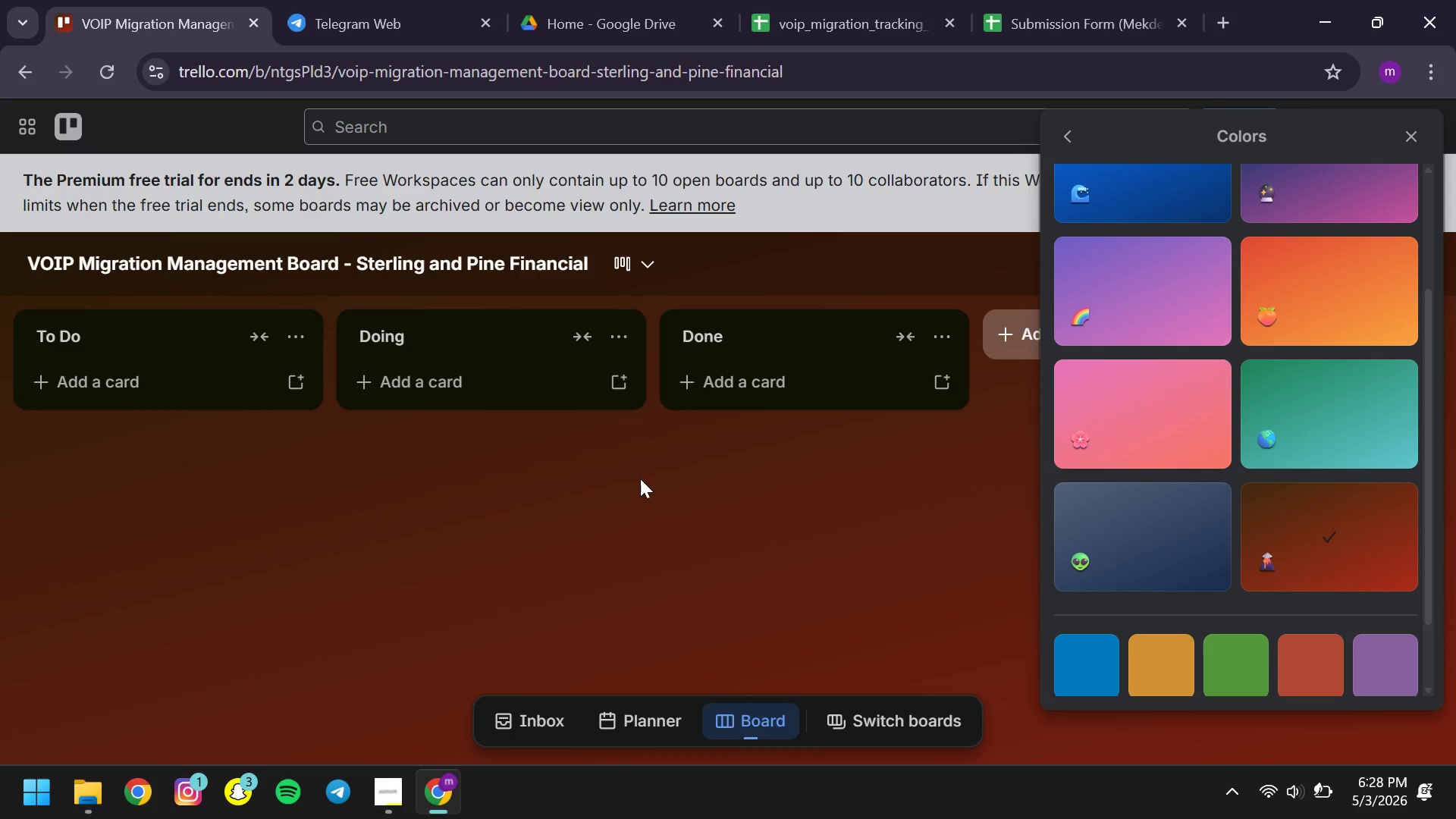 
left_click([640, 479])
 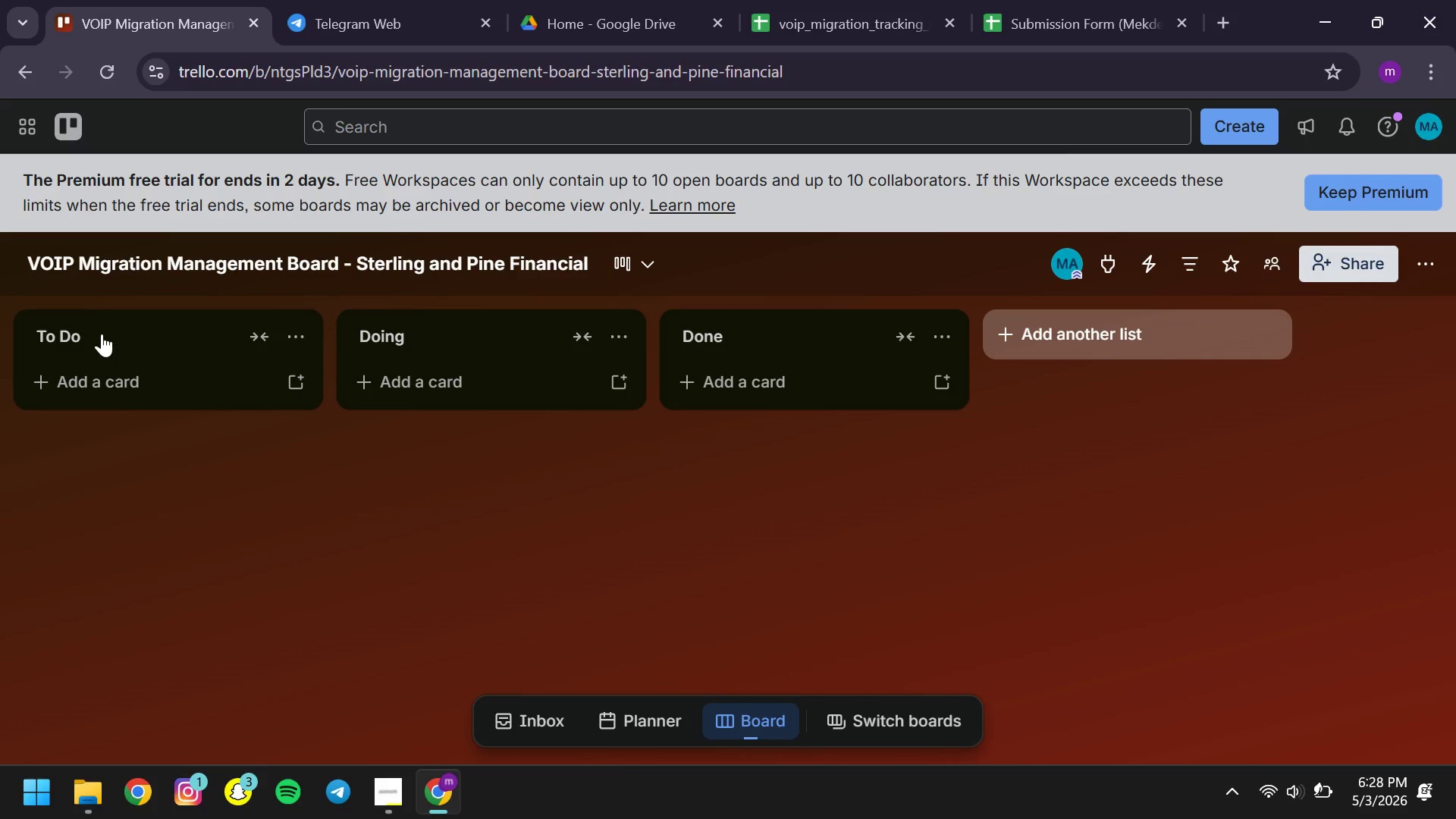 
left_click([101, 334])
 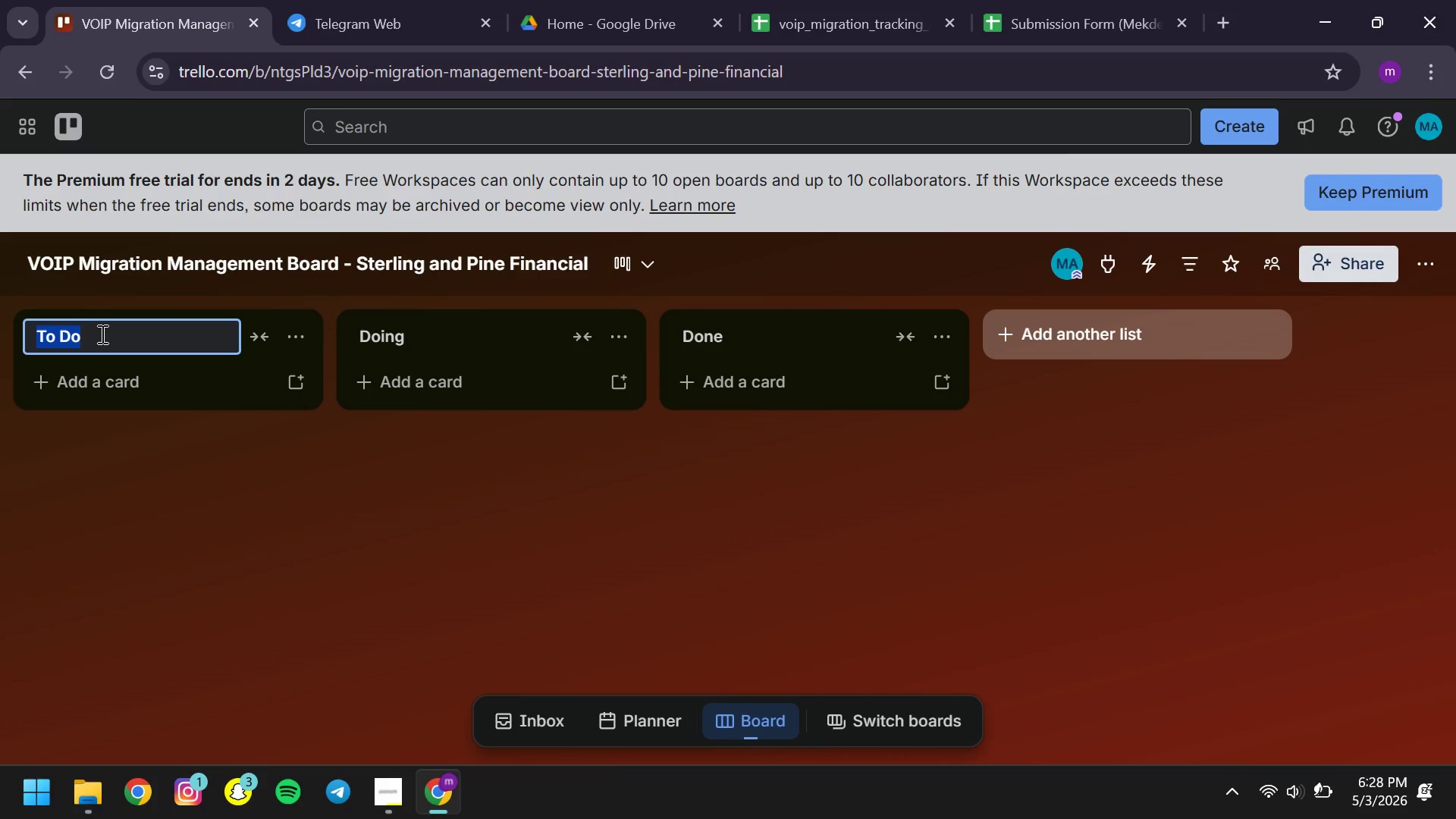 
type(Equipment Procurement )
 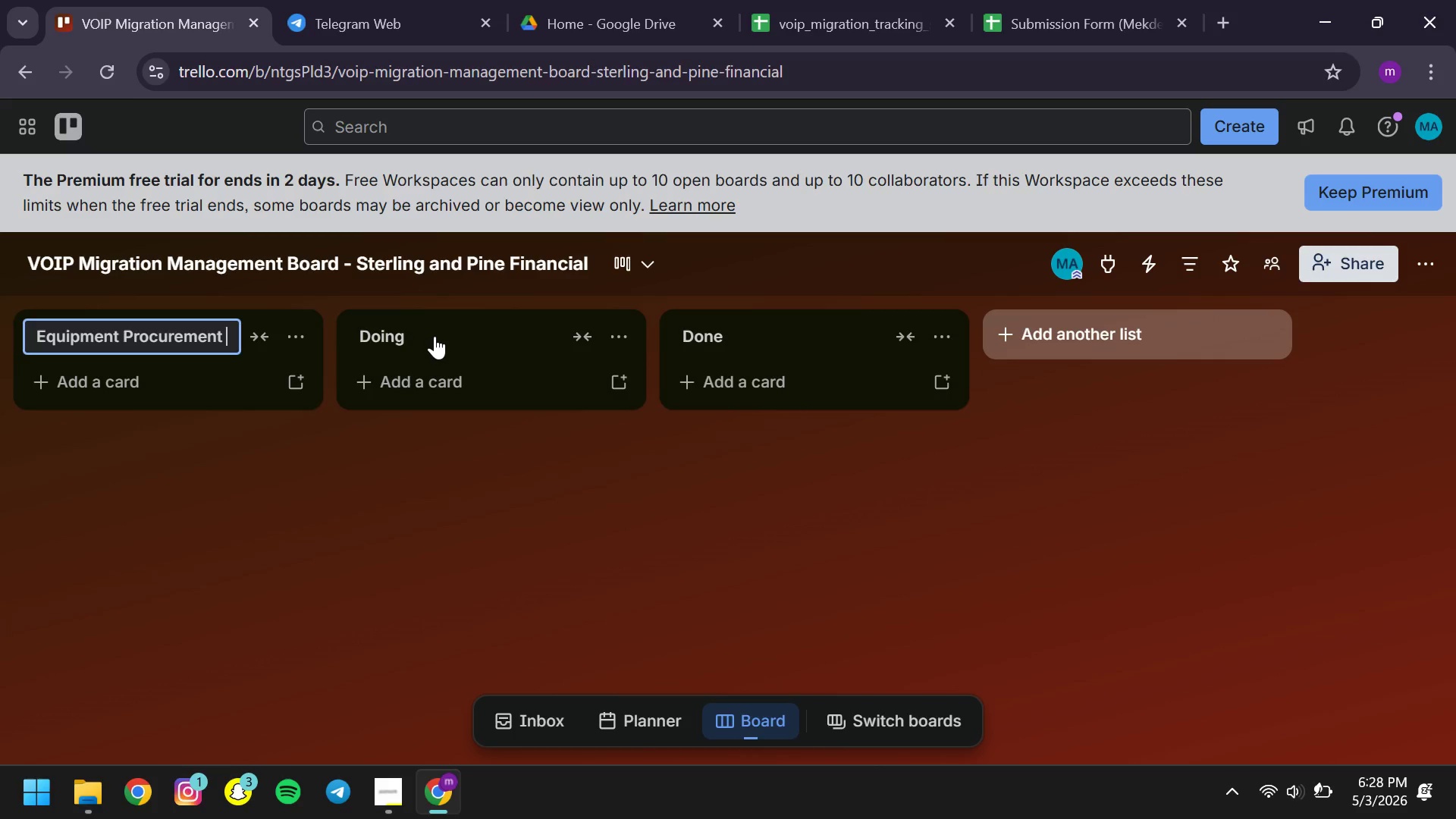 
left_click([435, 336])
 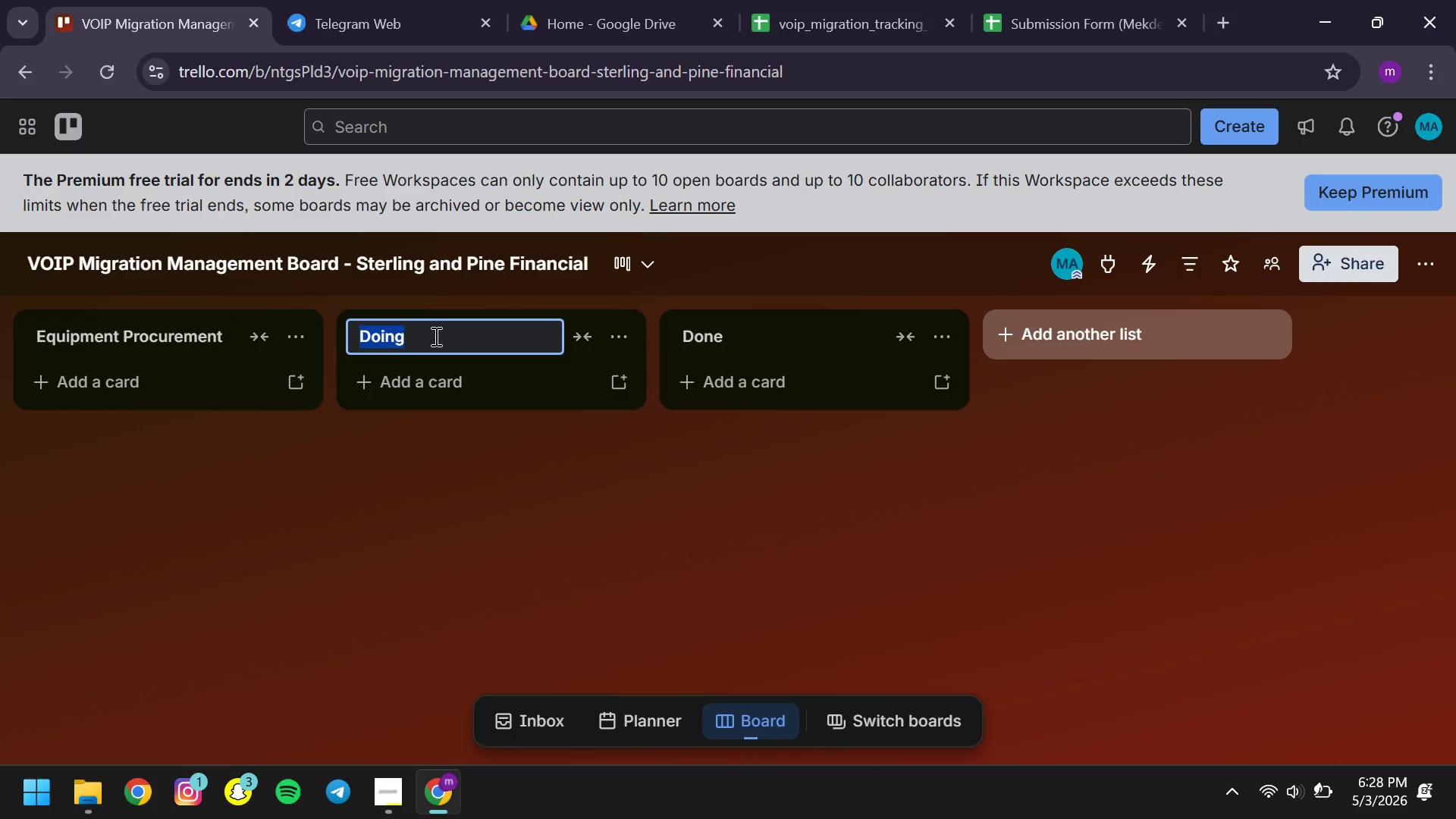 
type(Number Post)
key(Backspace)
type(r)
key(Backspace)
key(Backspace)
type(rting )
 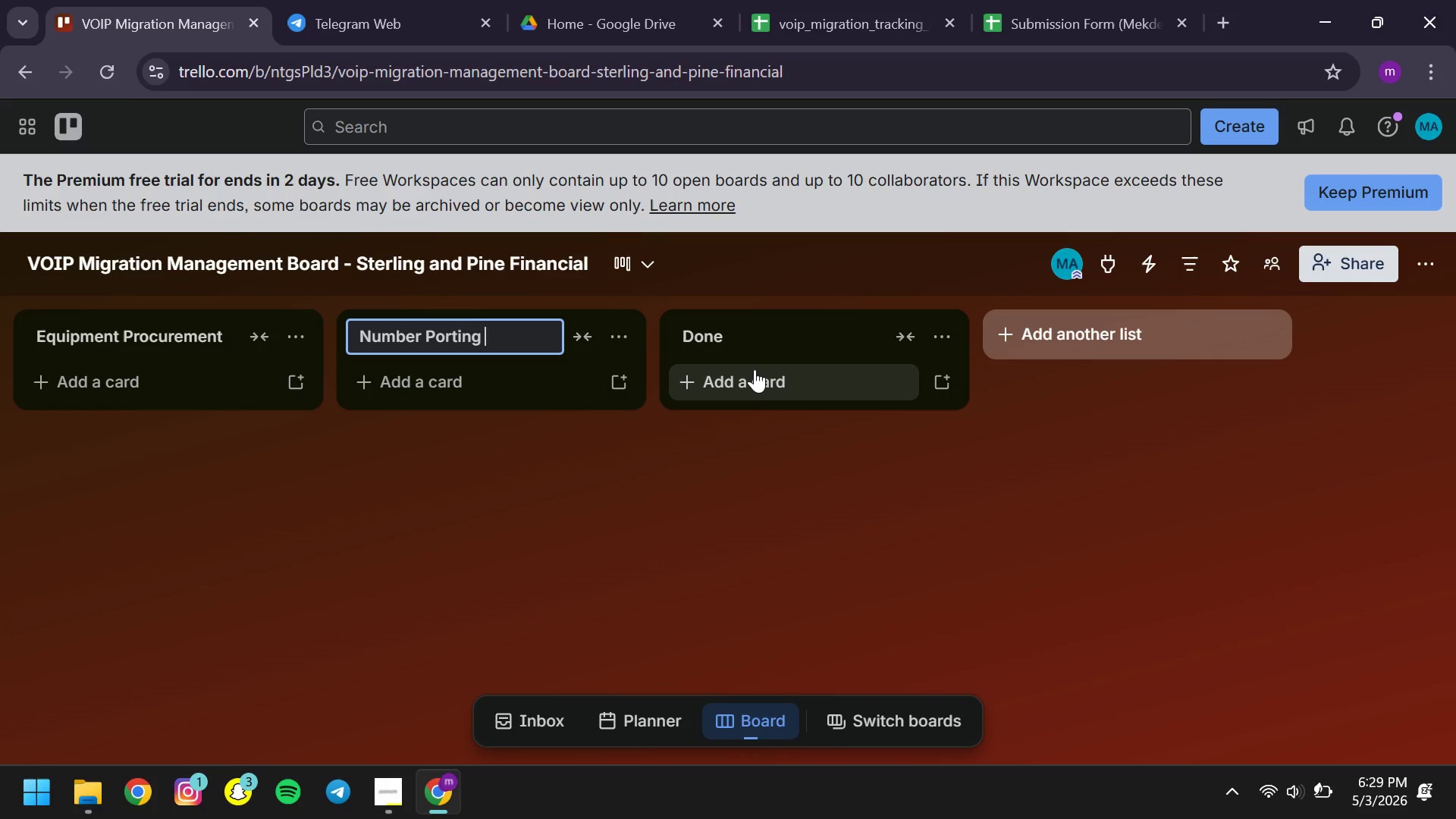 
left_click([720, 331])
 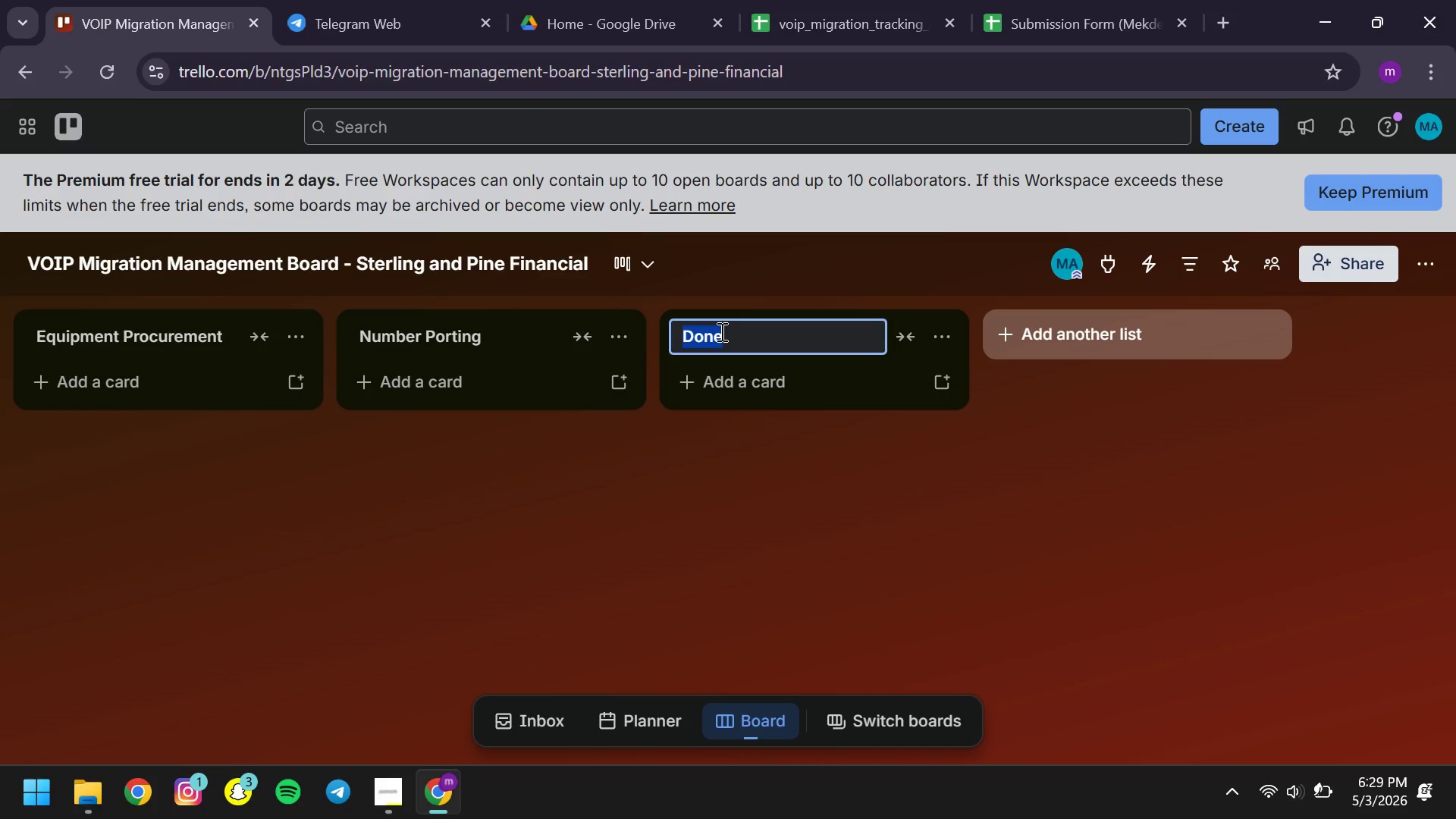 
type(Configuration)
 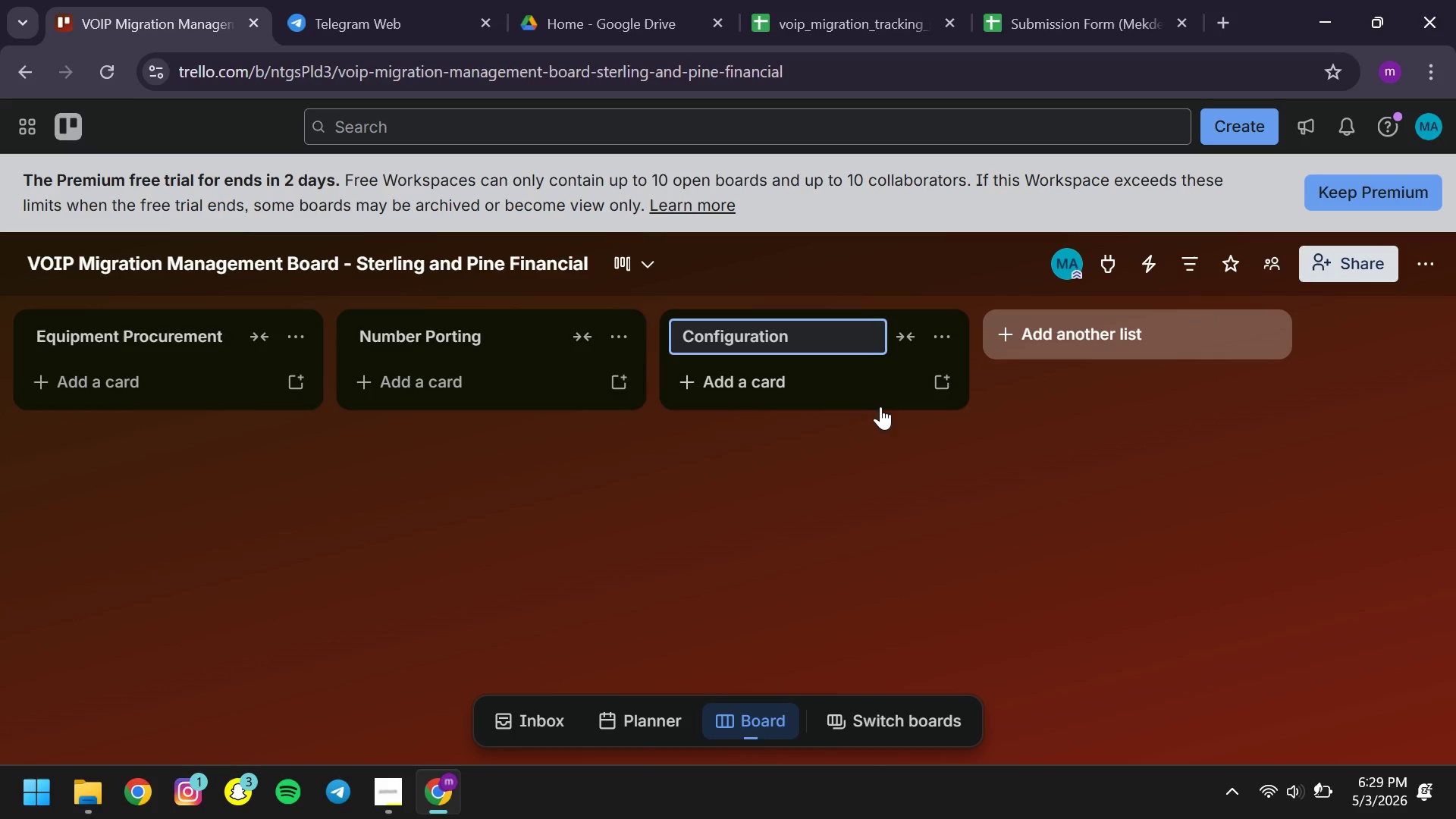 
left_click([940, 484])
 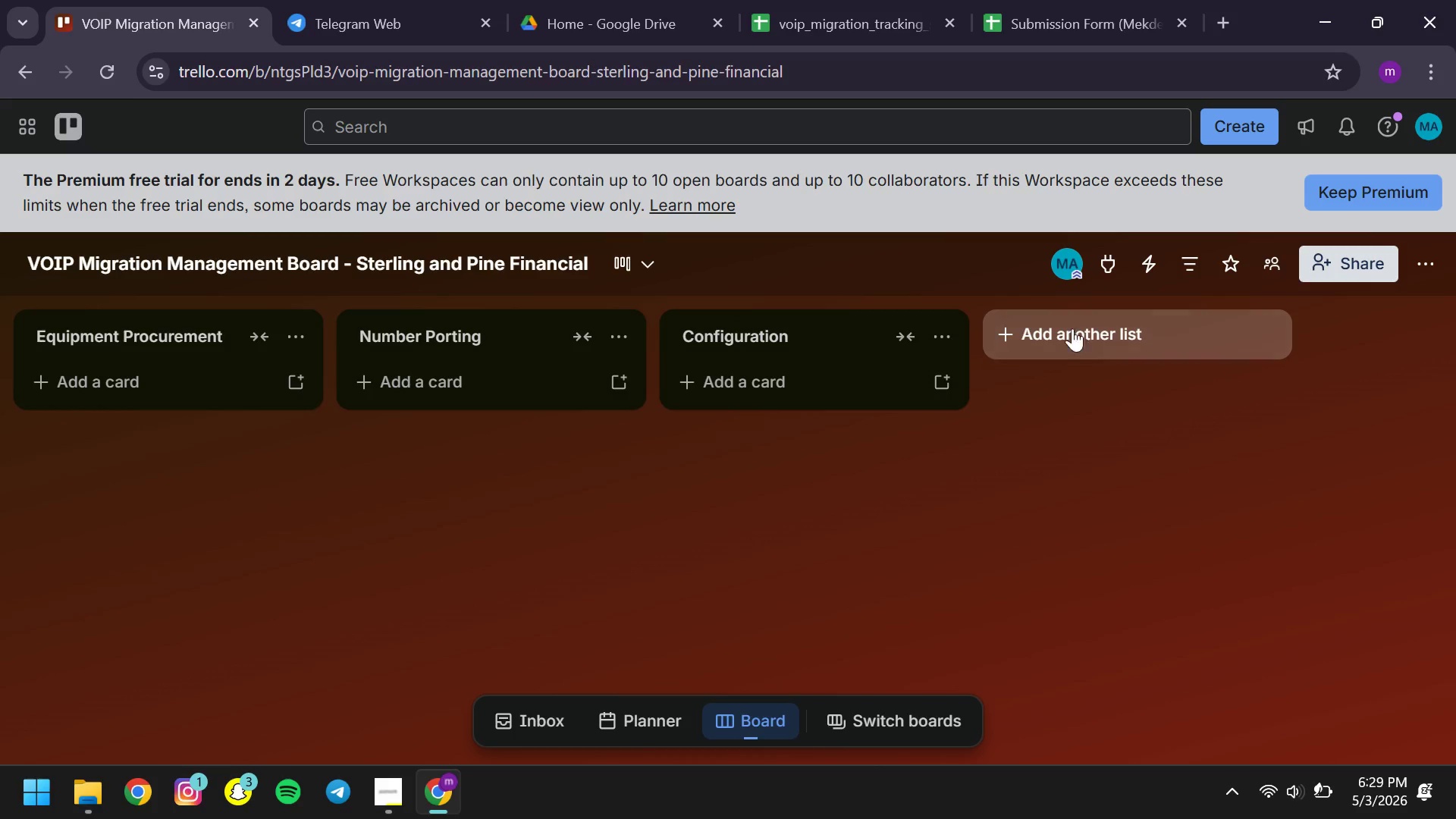 
left_click([1054, 327])
 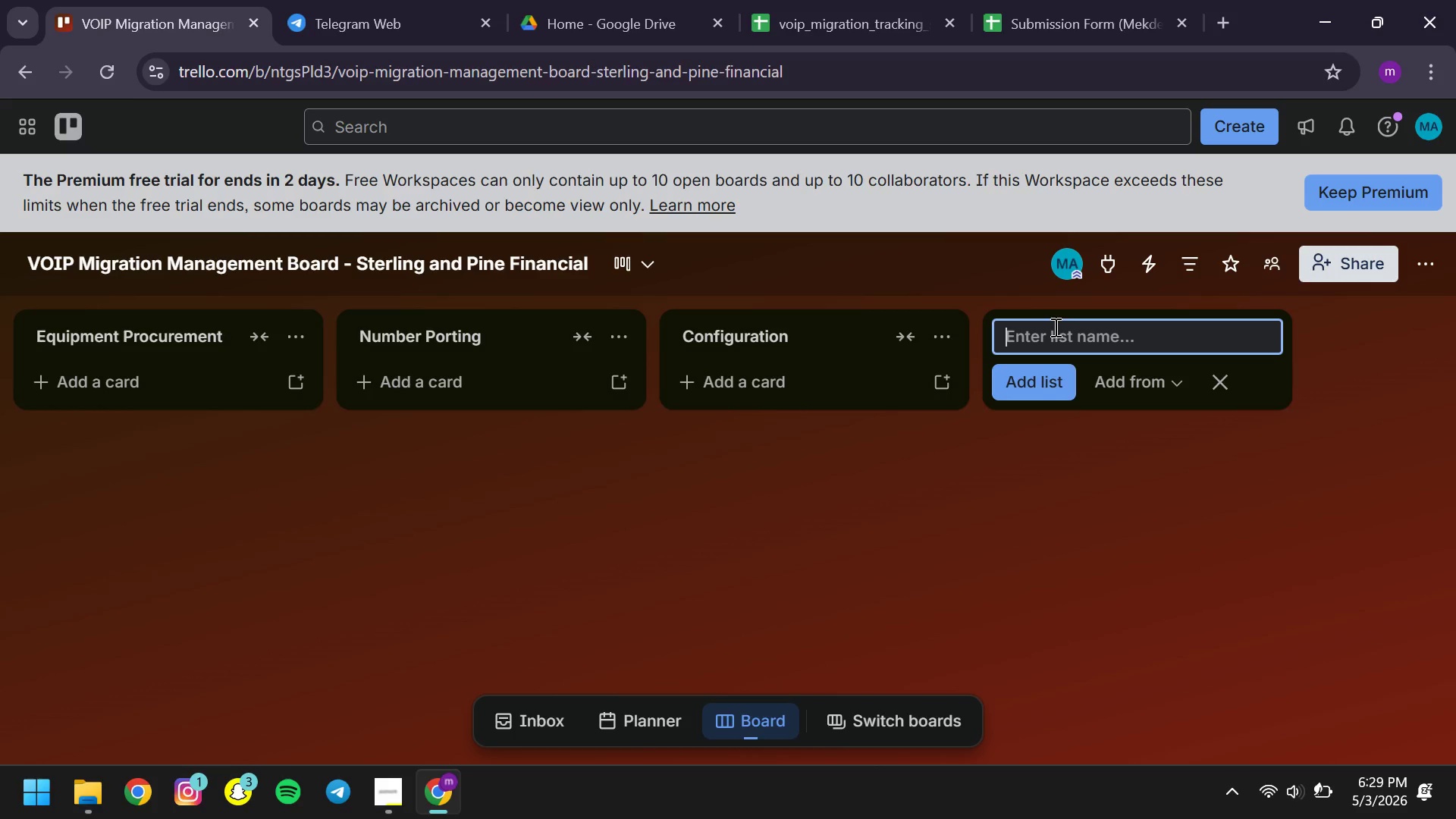 
type(Staff Training )
 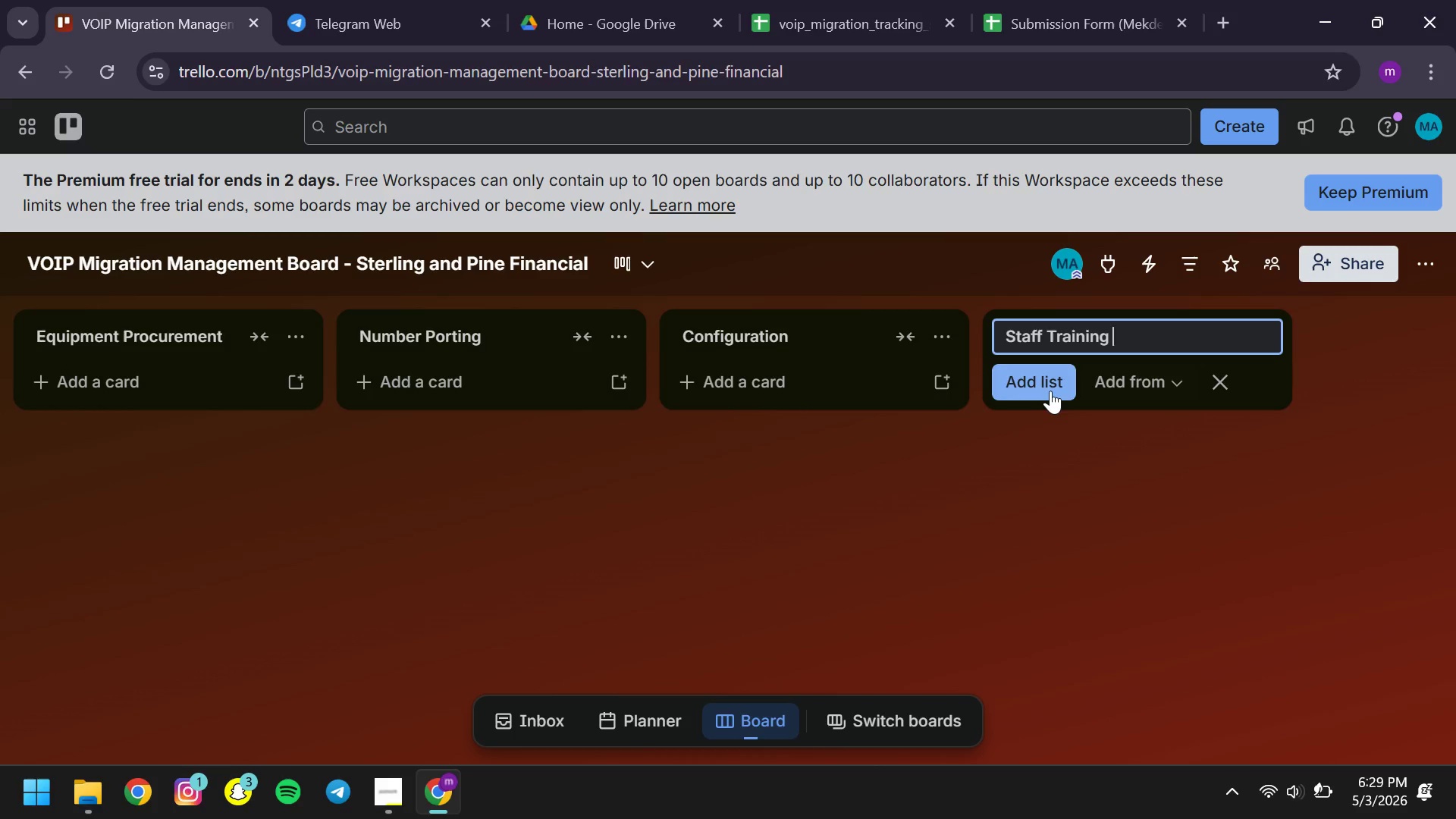 
left_click([1045, 391])
 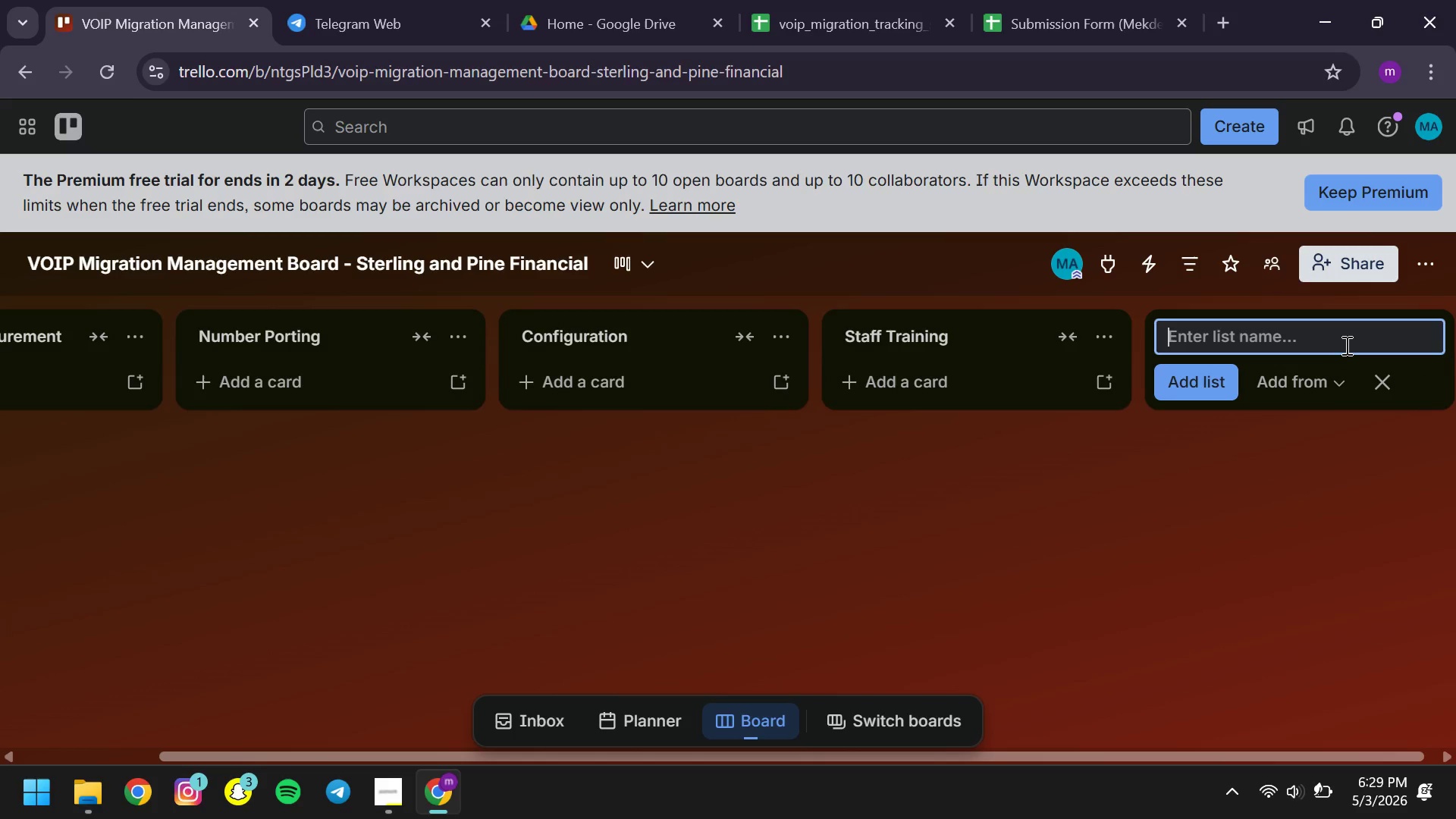 
type(Completed )
 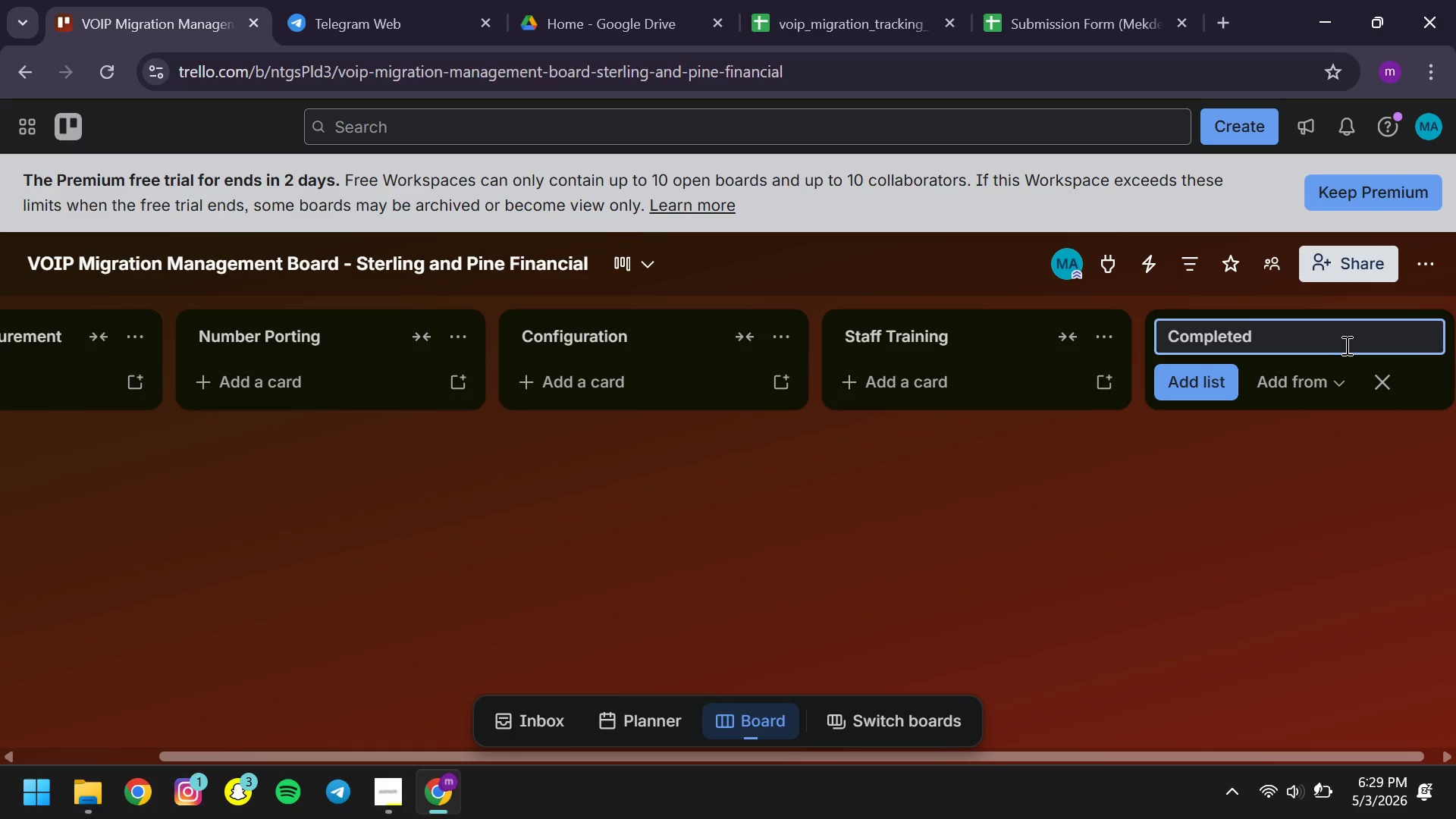 
wait(10.8)
 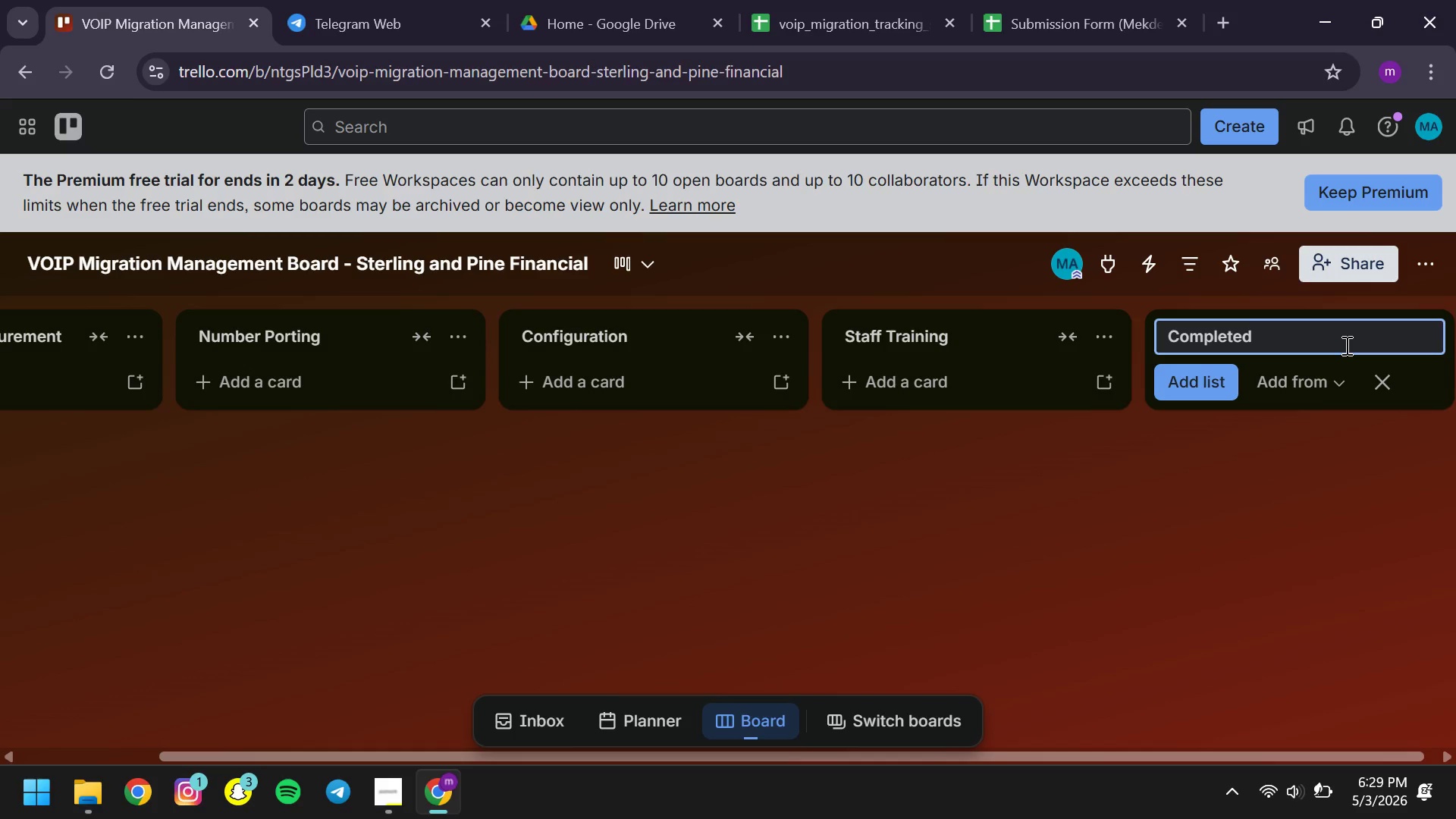 
left_click([1212, 371])
 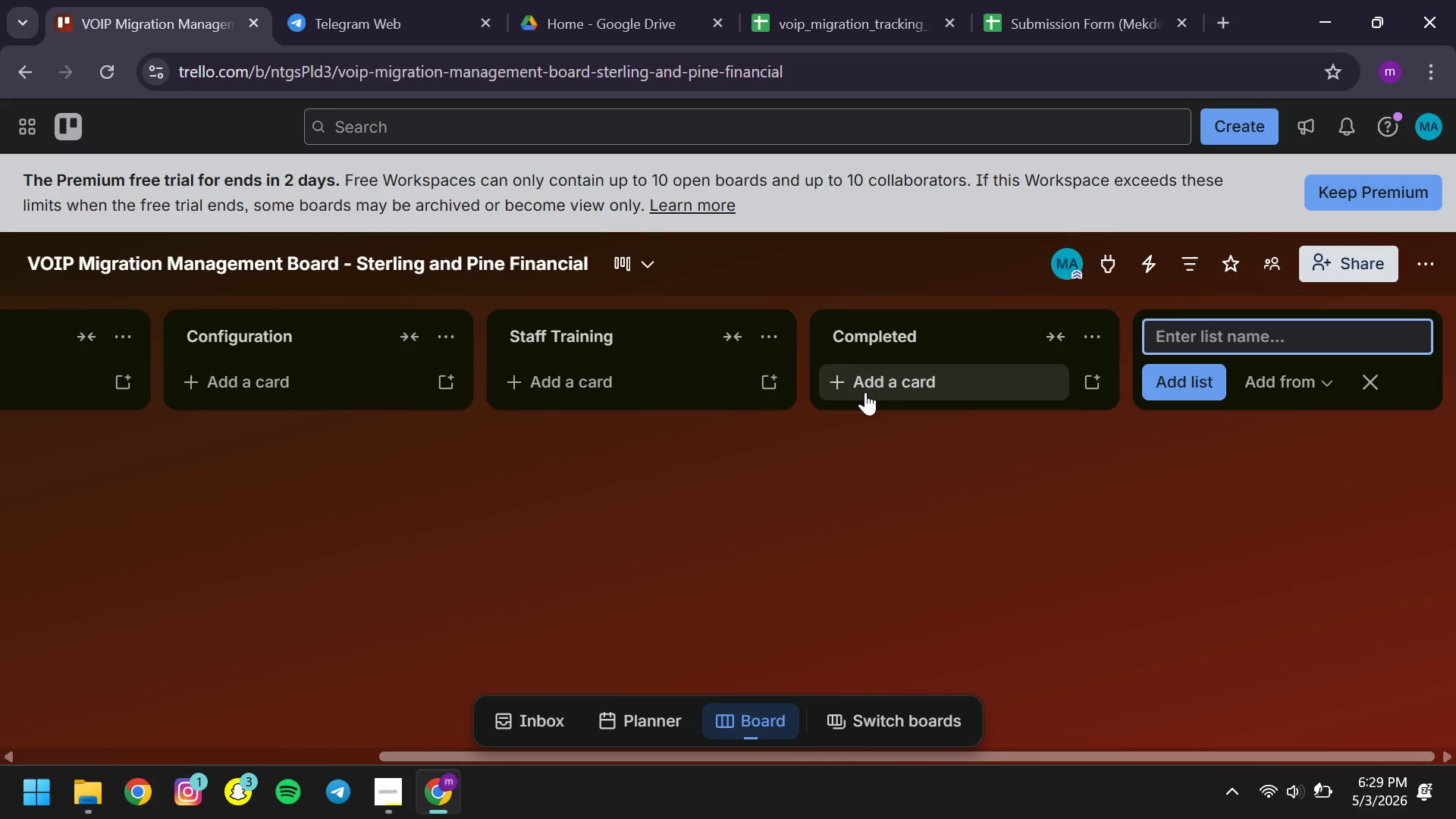 
wait(8.91)
 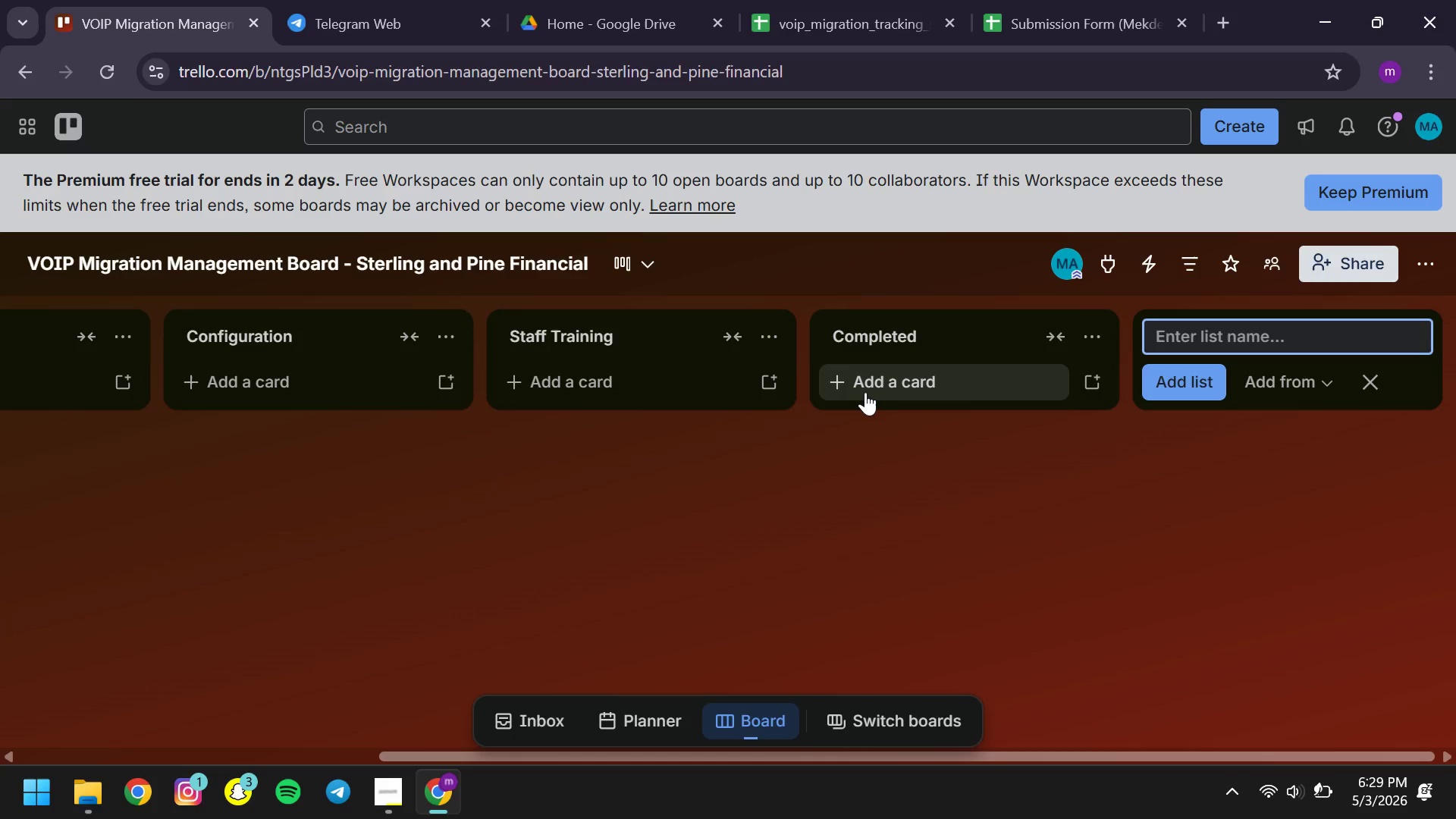 
left_click([1436, 263])
 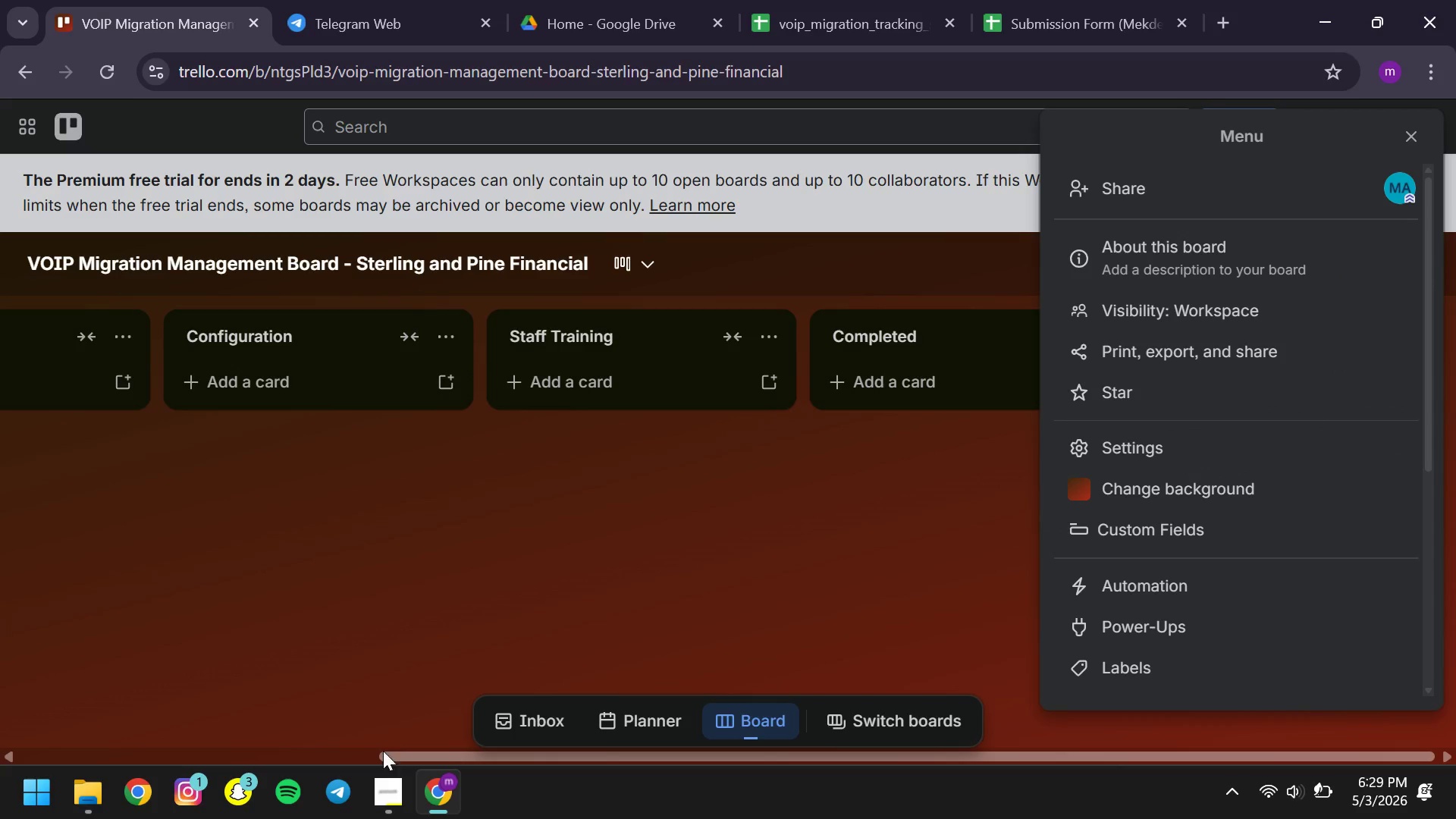 
left_click([384, 802])